 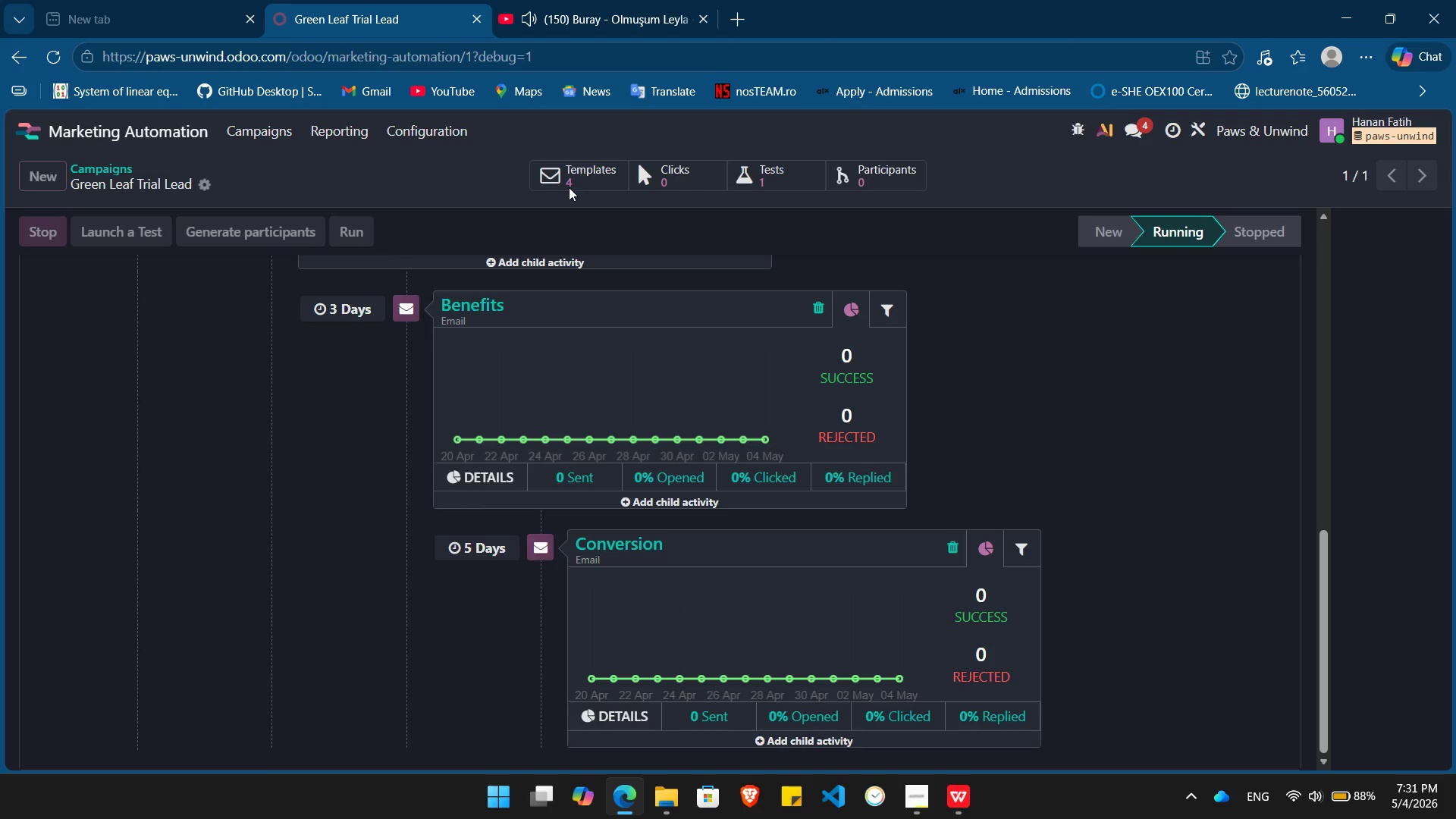 
left_click([438, 261])
 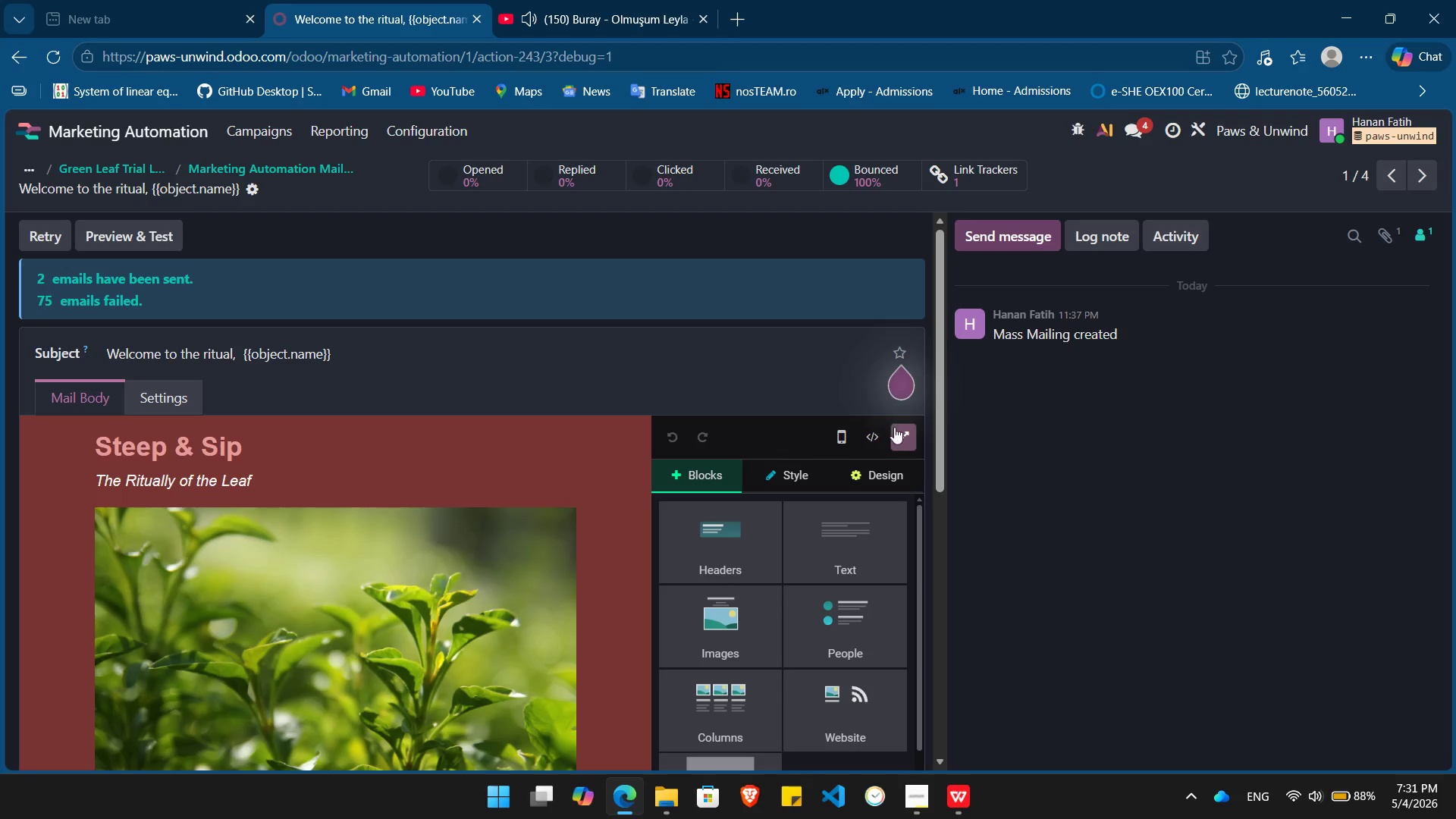 
left_click([895, 427])
 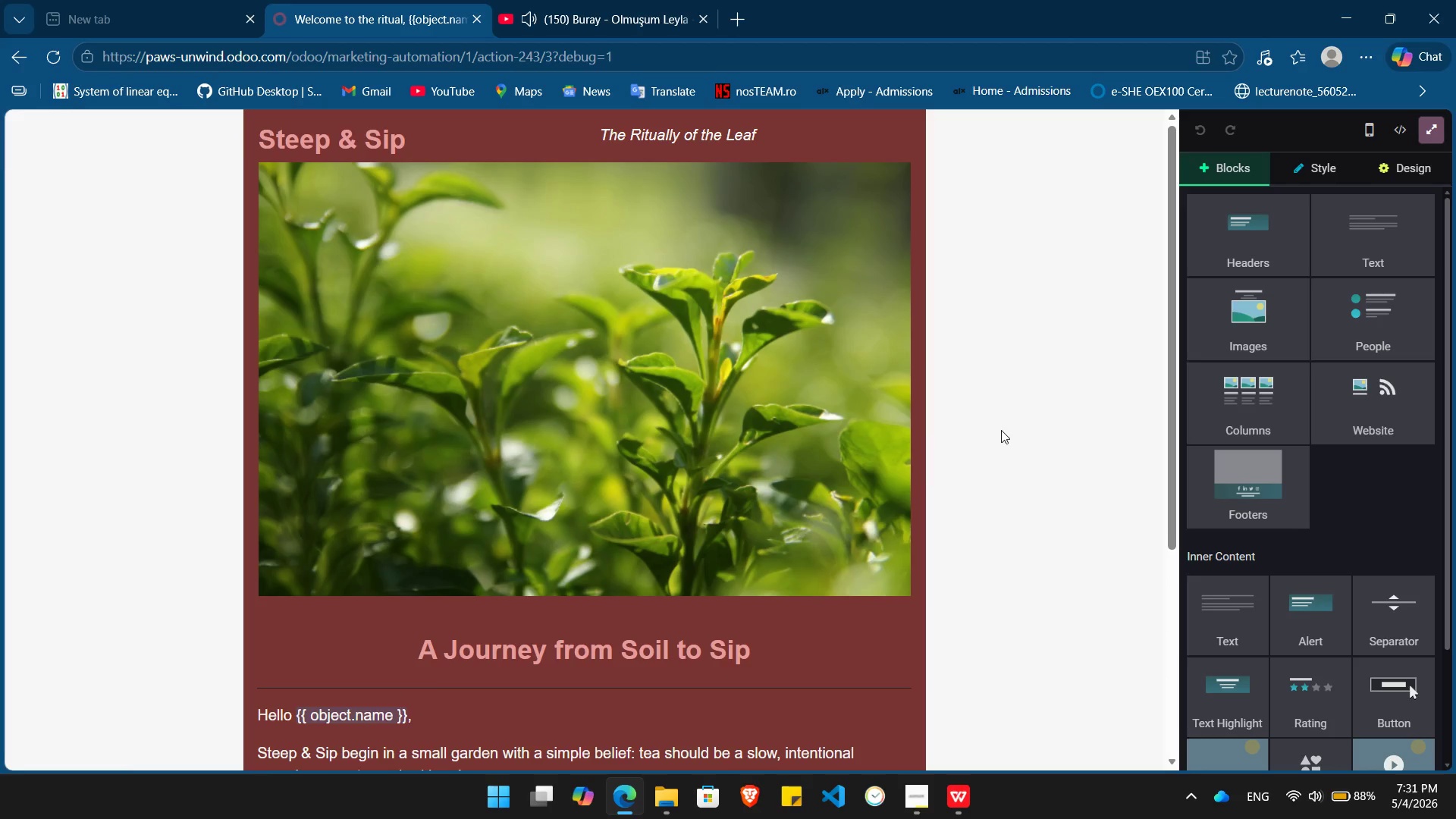 
key(PrintScreen)
 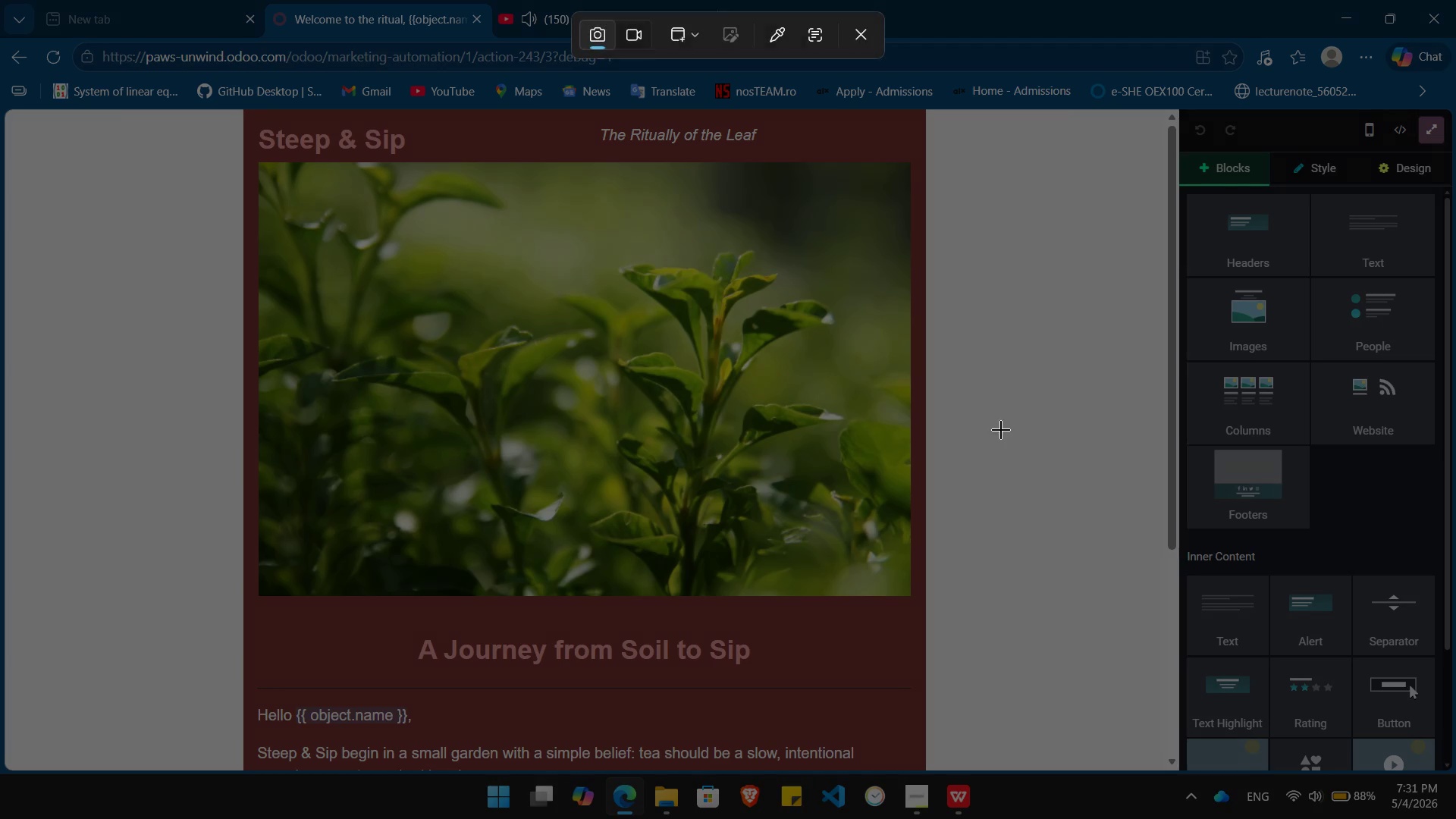 
left_click([1001, 430])
 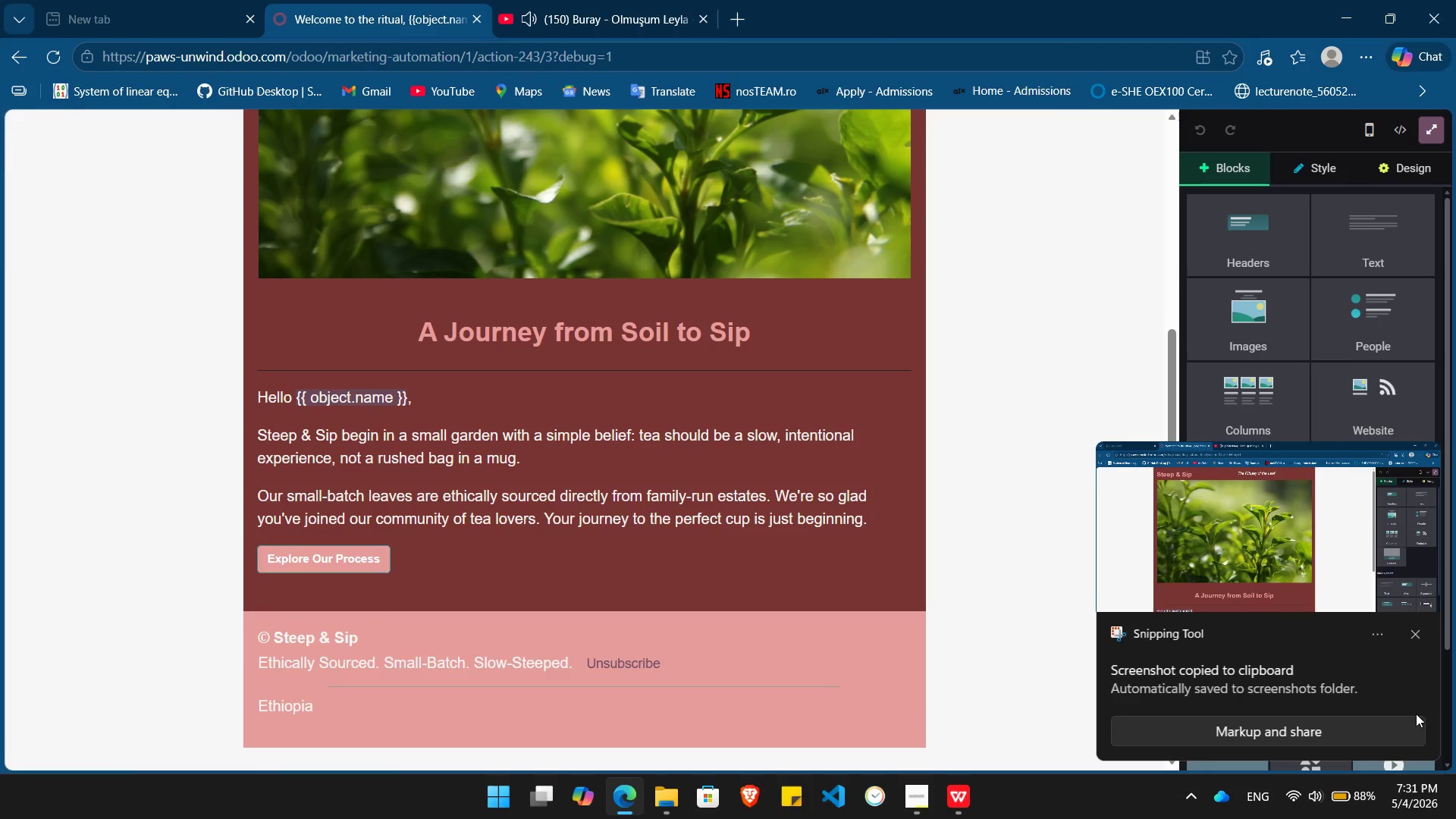 
left_click([1412, 632])
 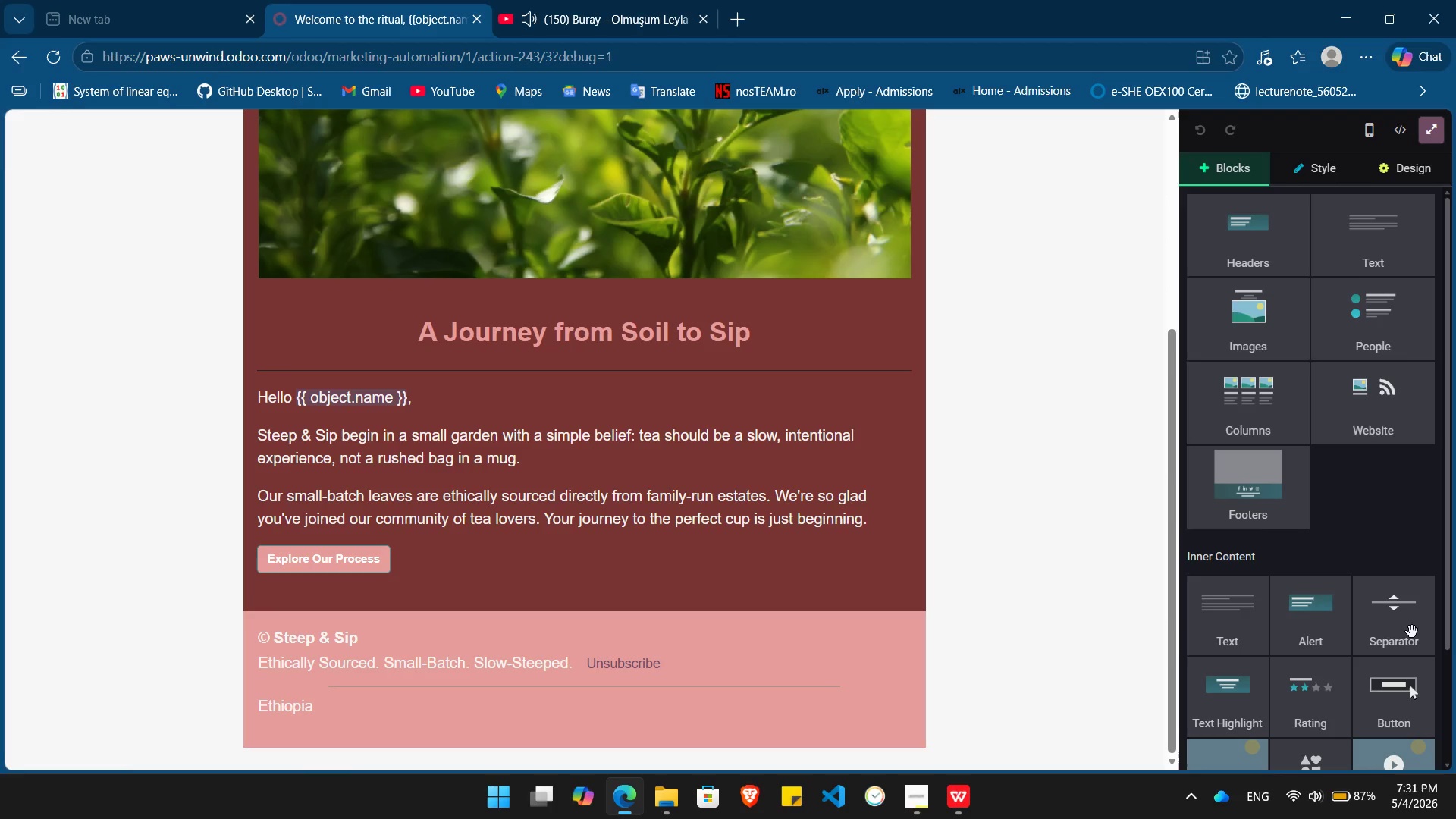 
key(PrintScreen)
 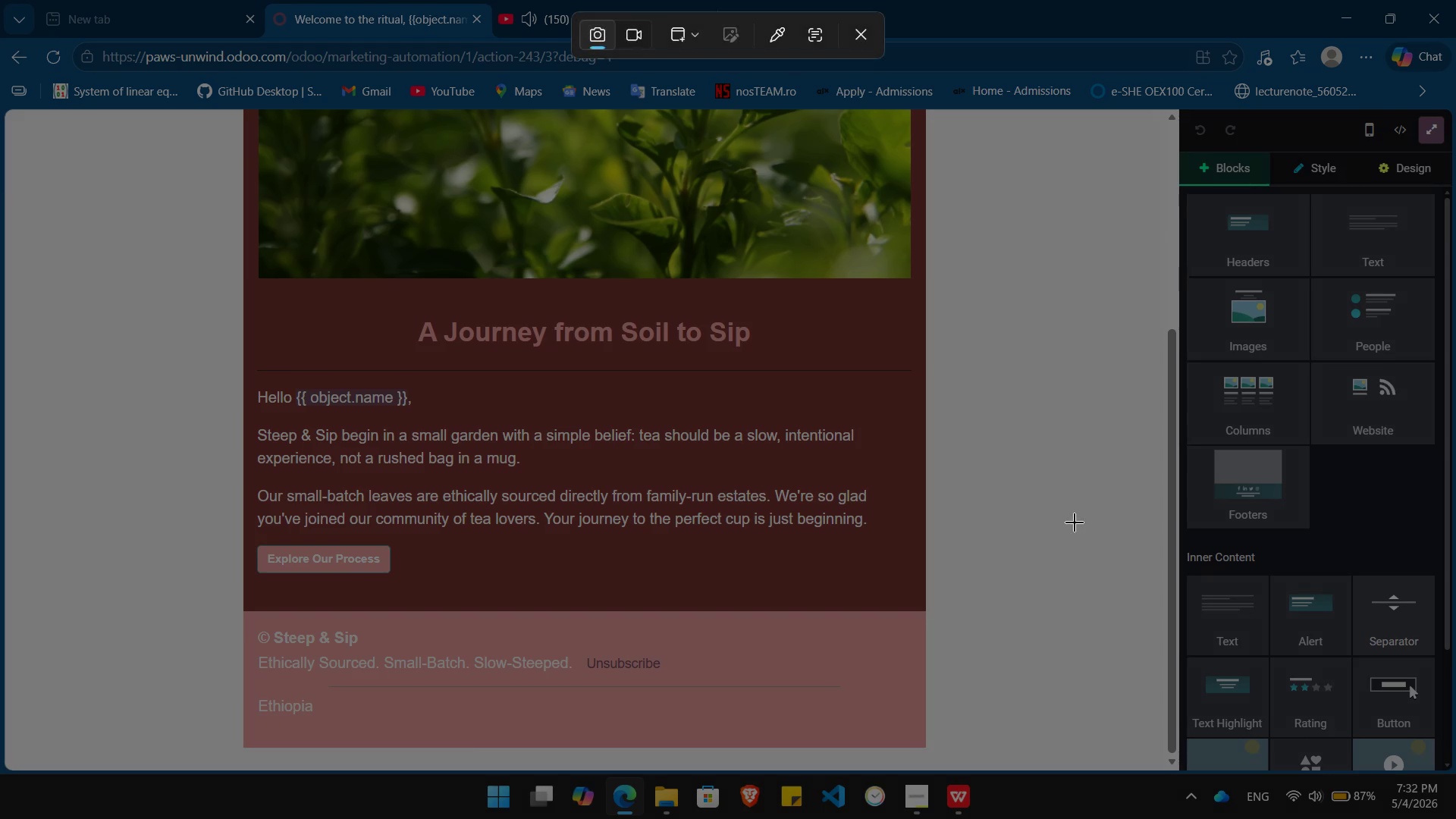 
left_click([1075, 522])
 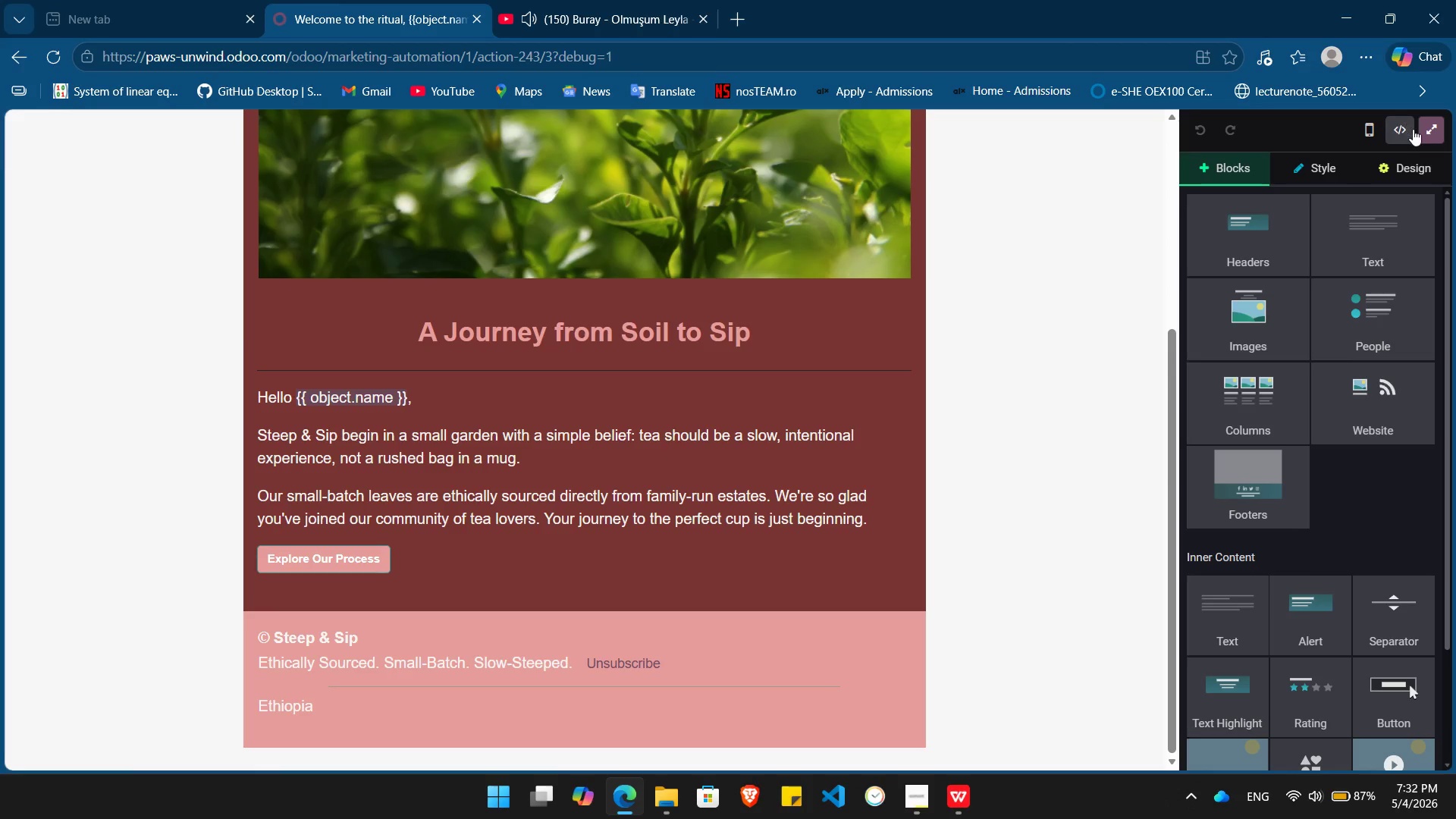 
left_click([1417, 130])
 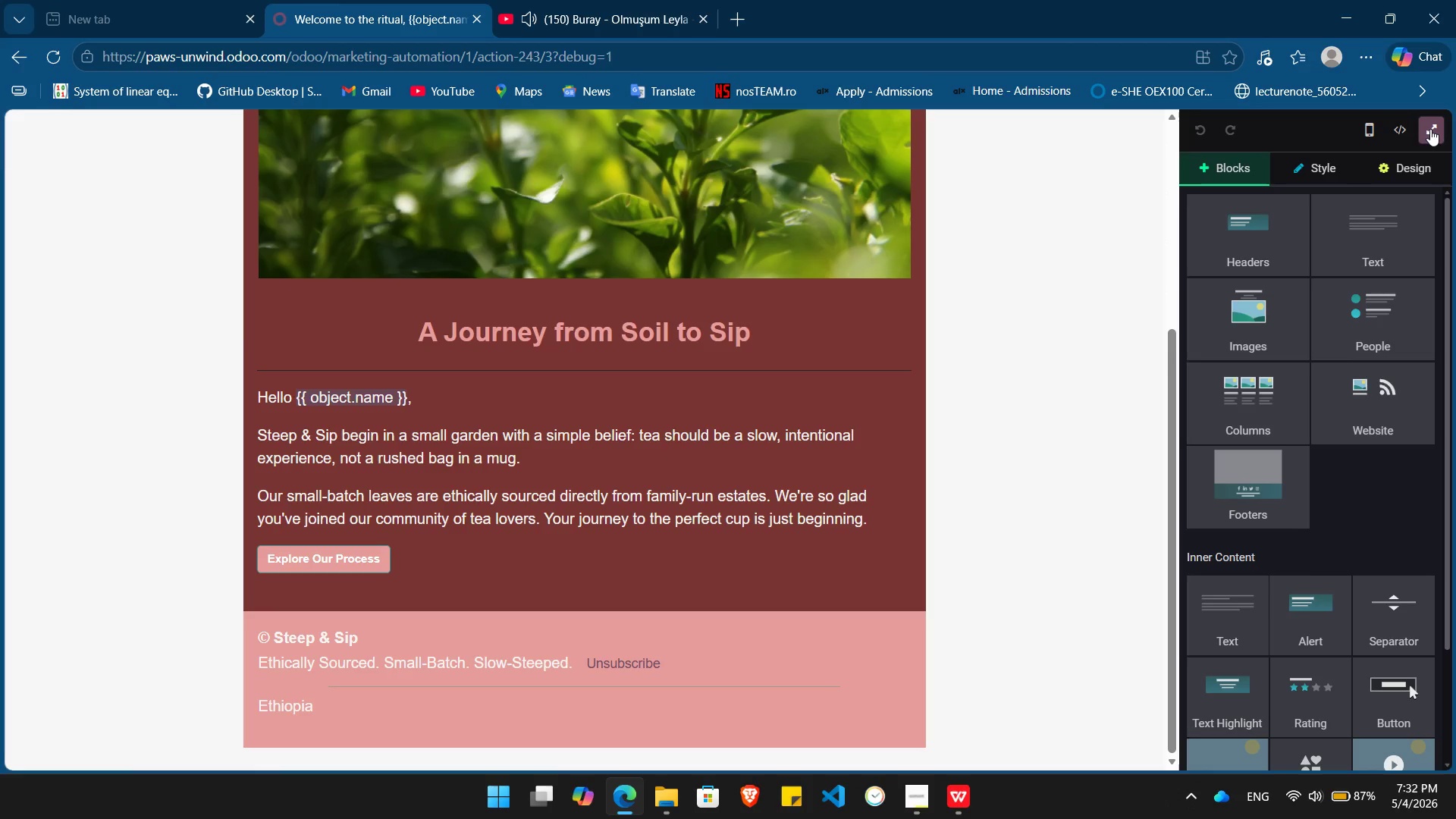 
left_click([1430, 129])
 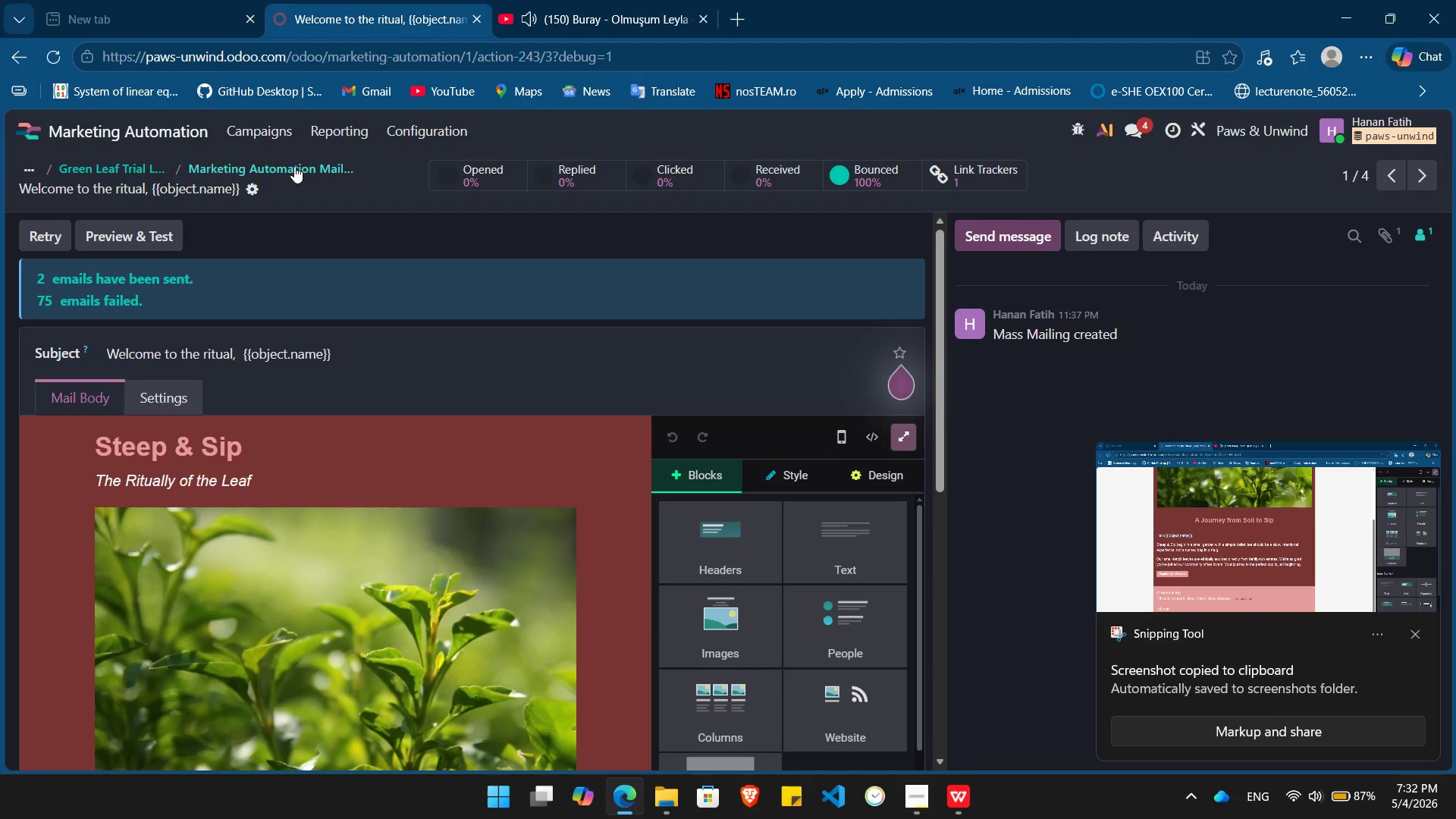 
left_click([294, 165])
 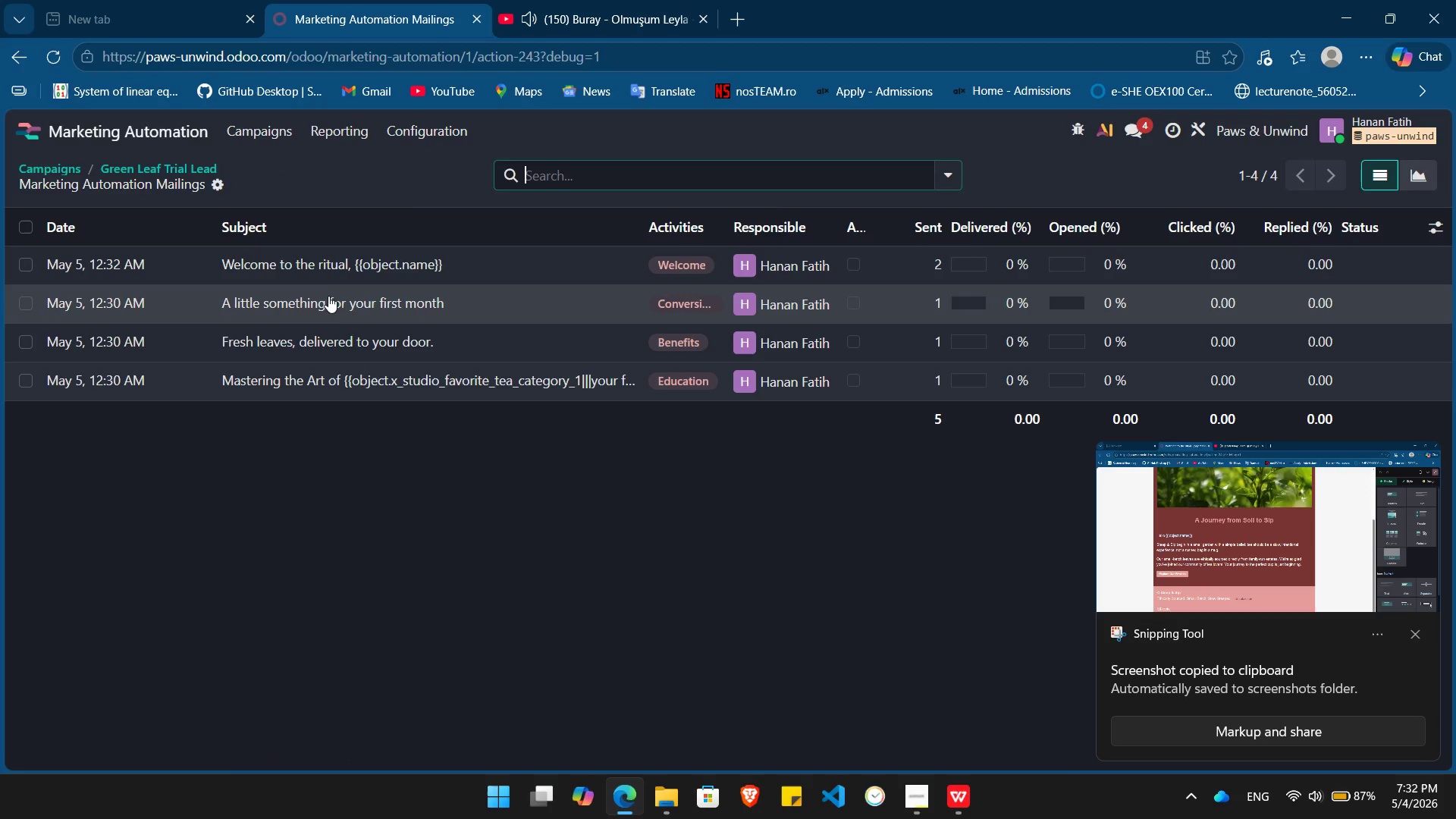 
left_click([329, 303])
 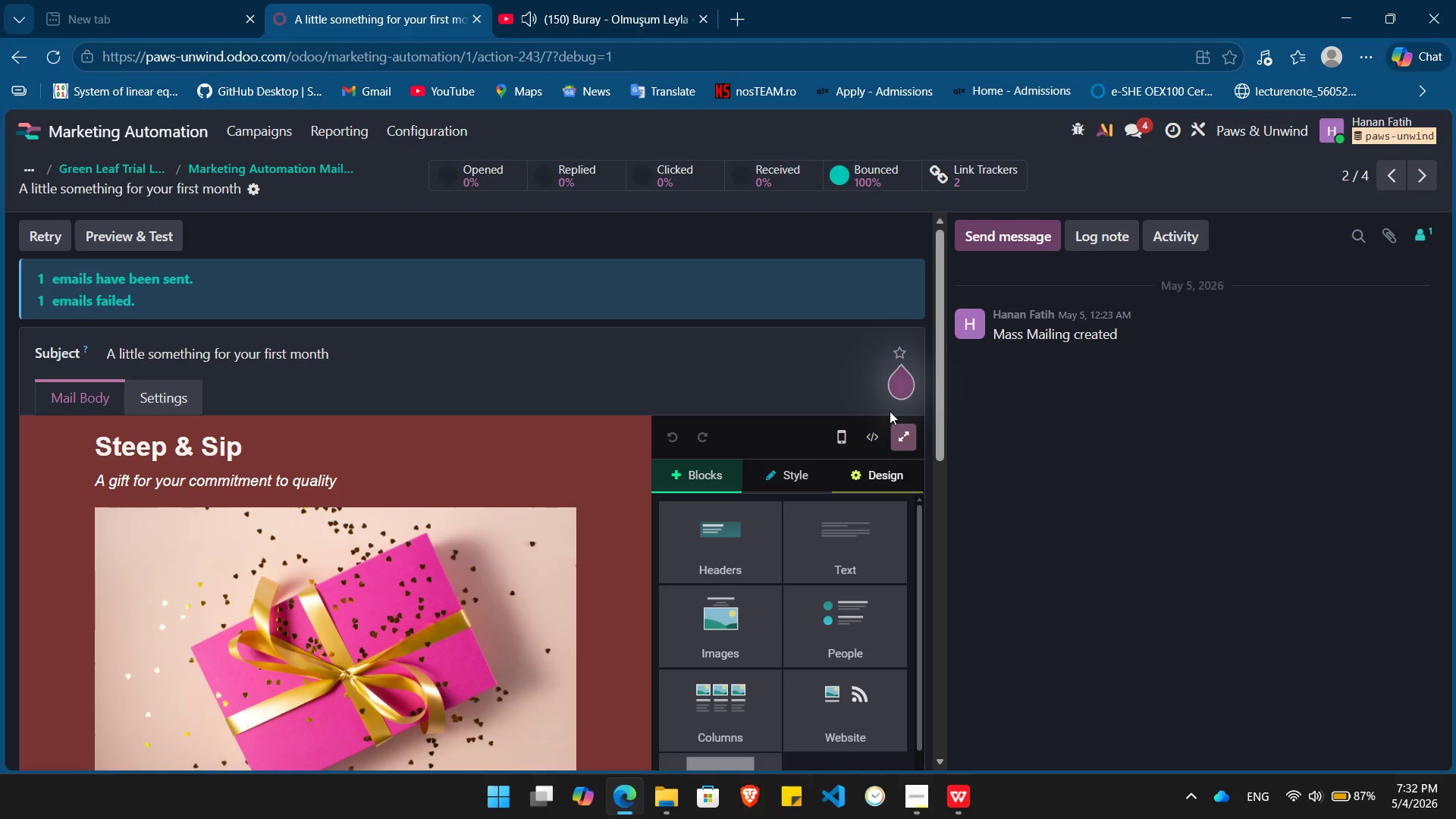 
left_click([902, 442])
 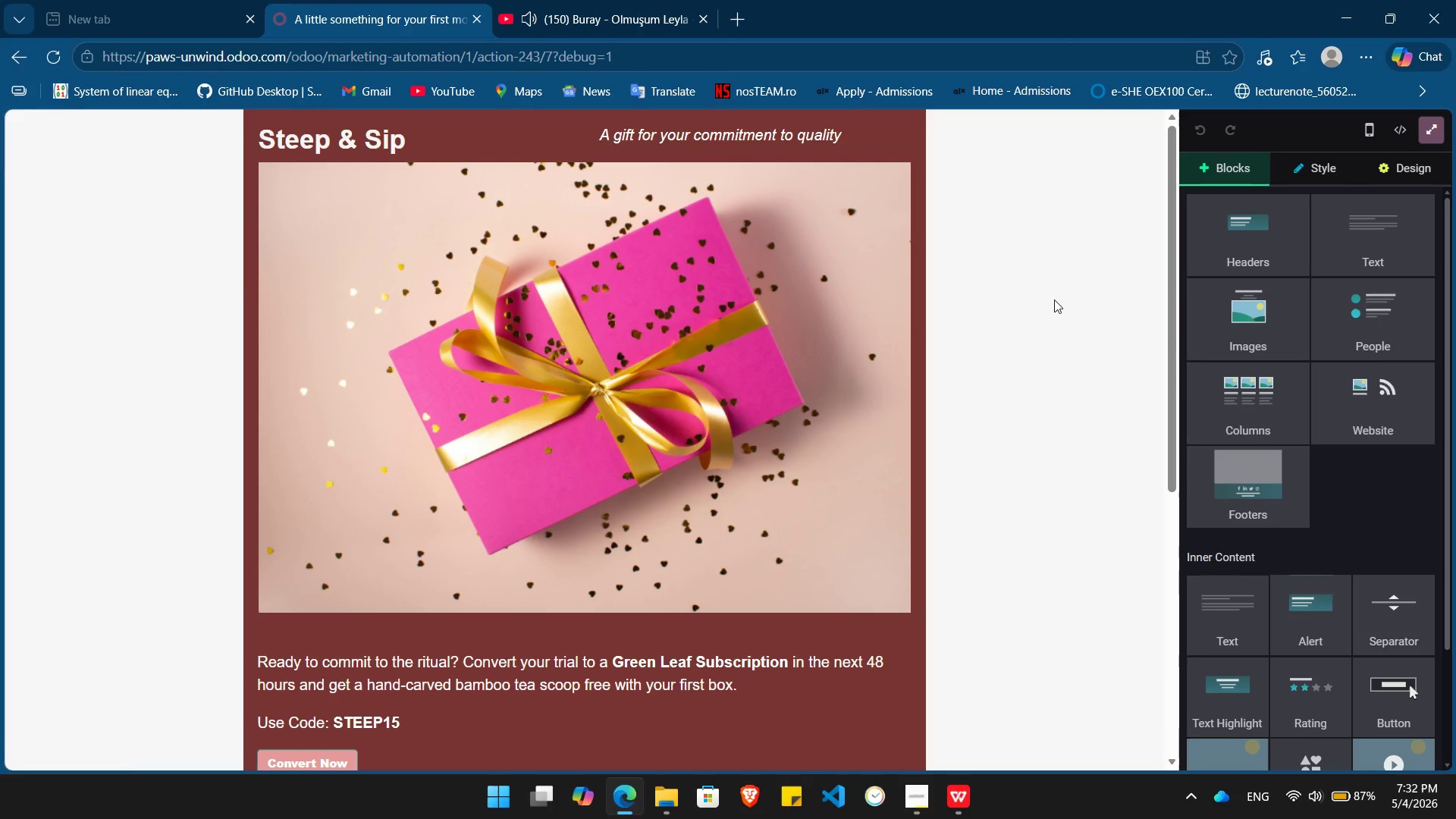 
wait(8.7)
 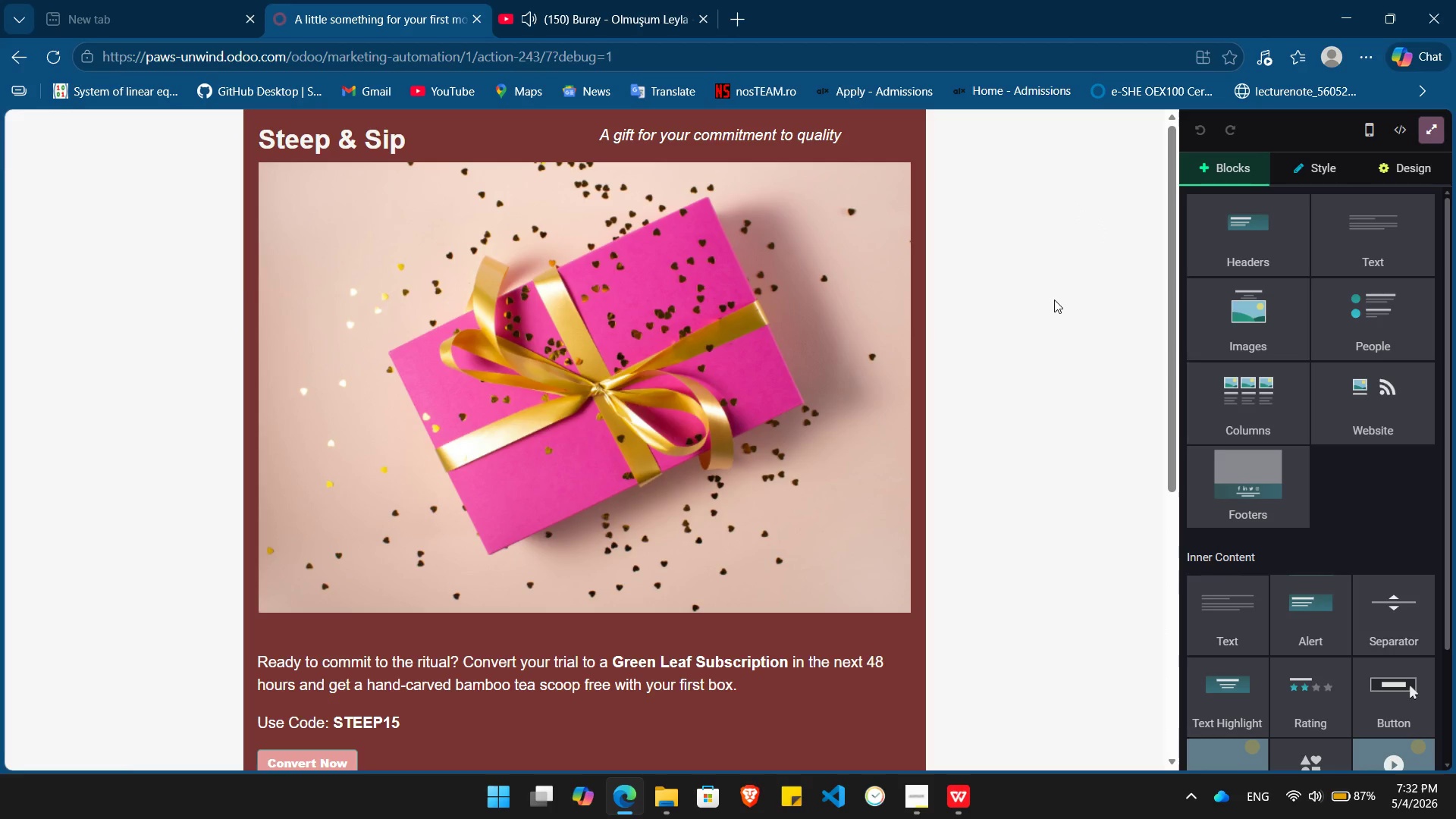 
left_click([1425, 133])
 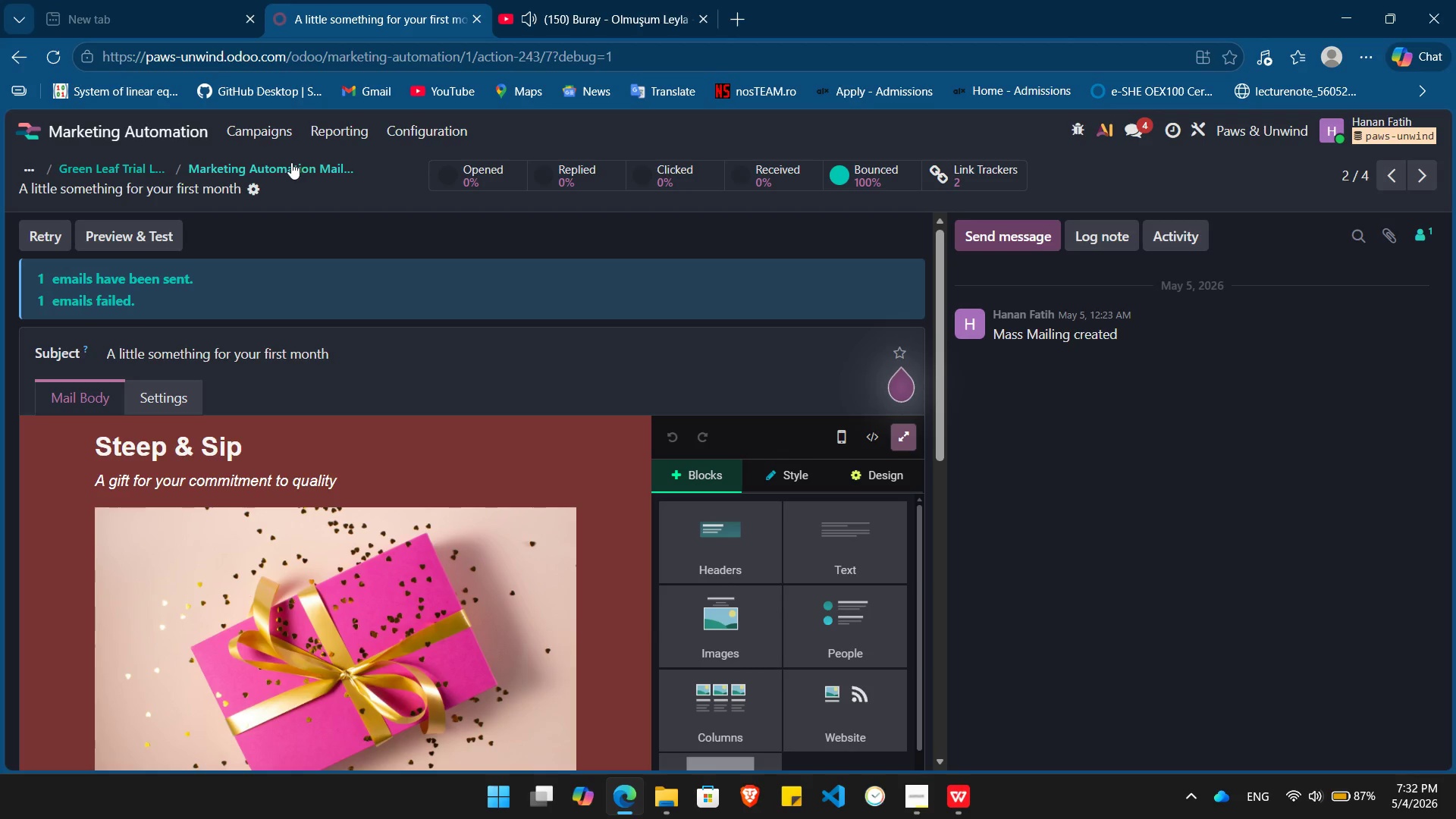 
left_click([279, 163])
 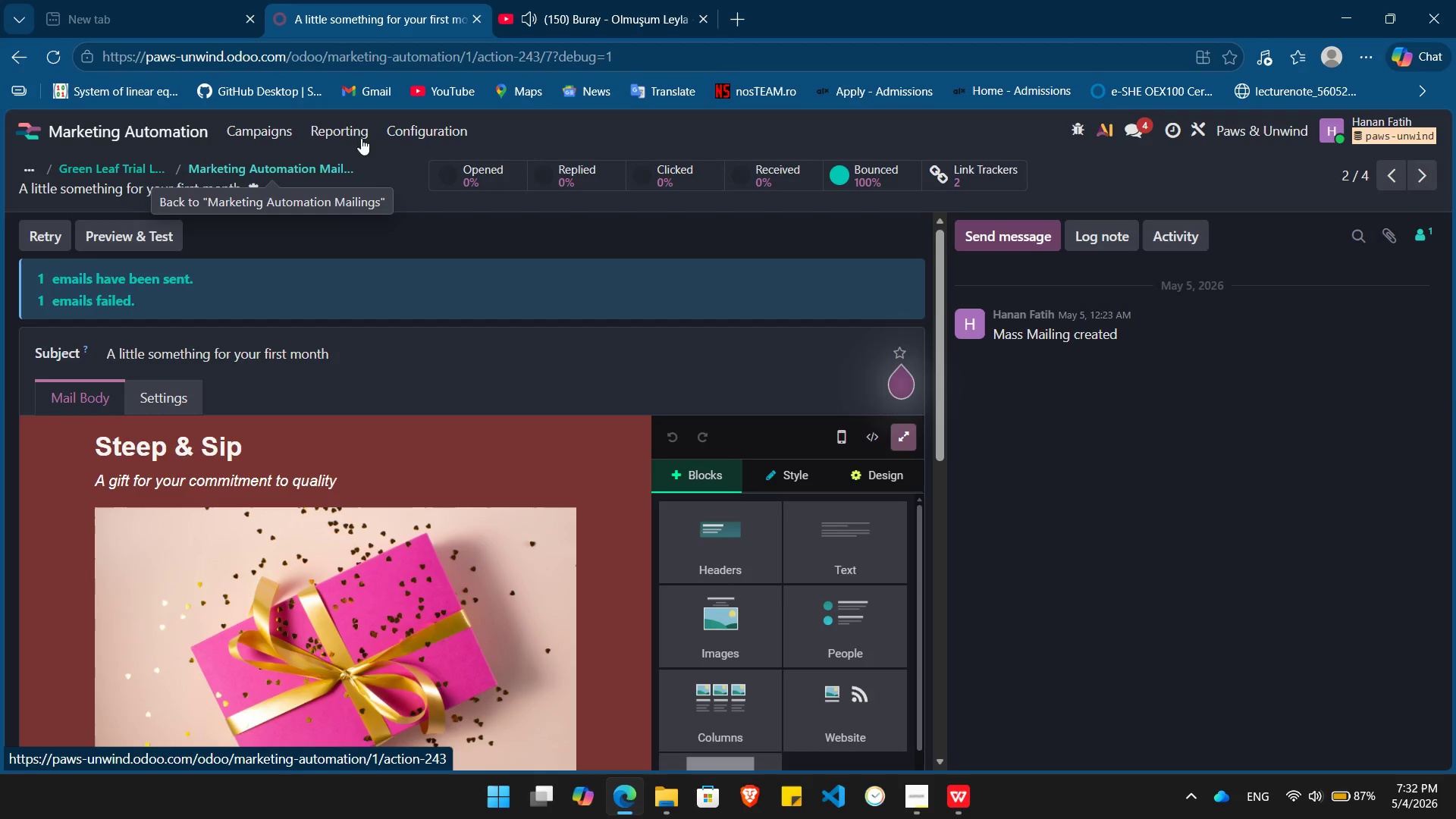 
mouse_move([530, 262])
 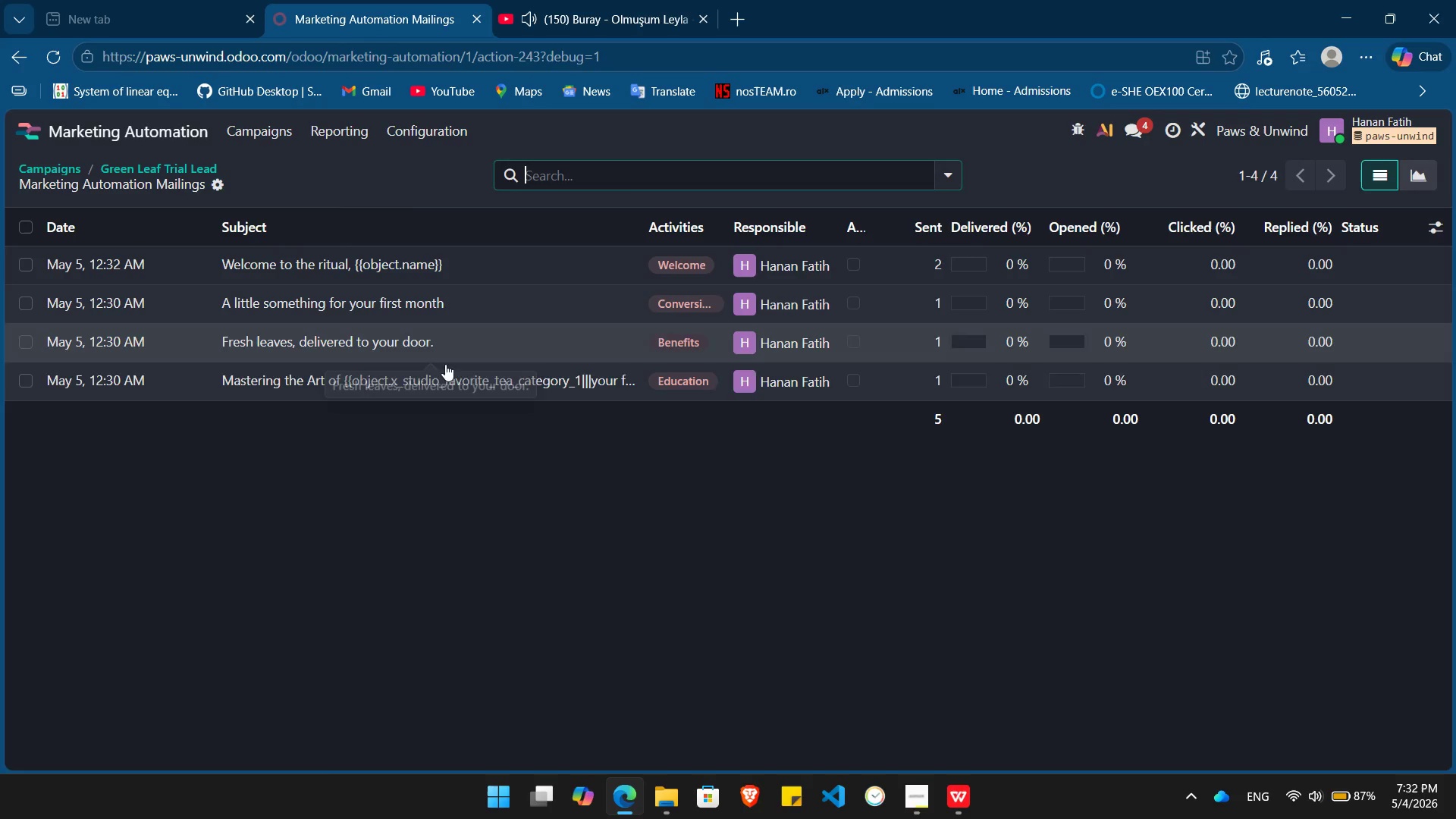 
left_click([446, 379])
 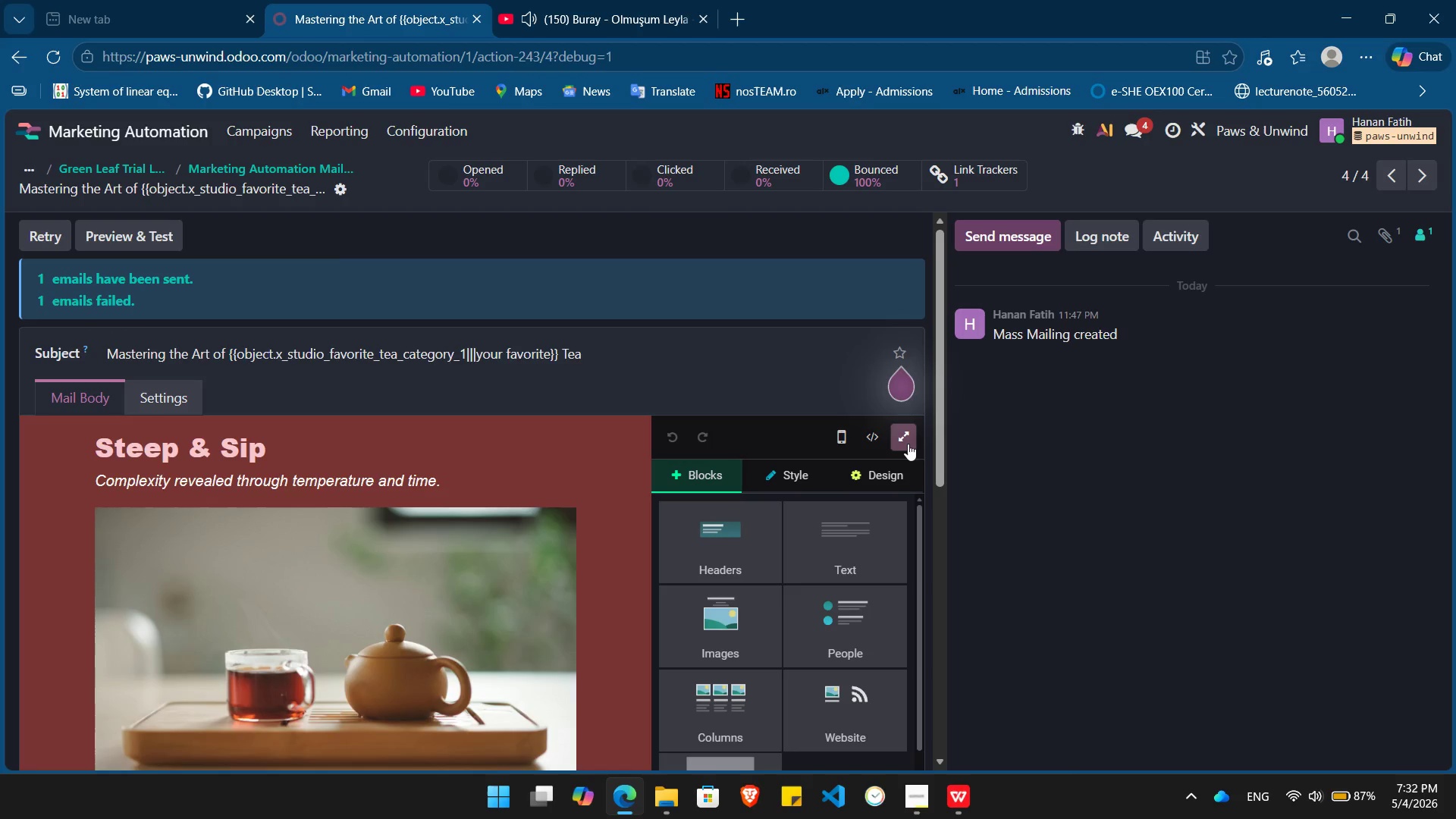 
left_click([905, 435])
 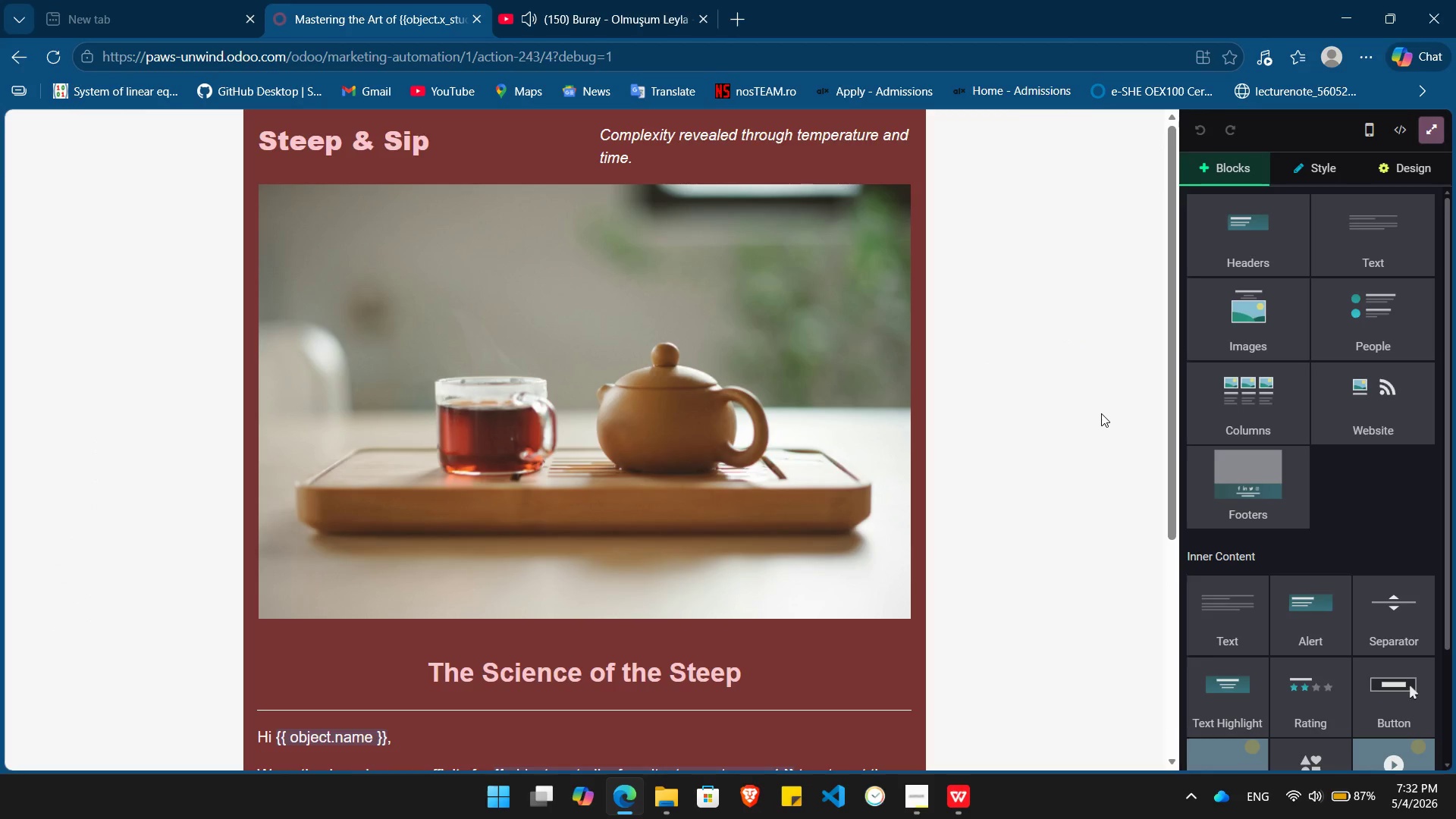 
key(PrintScreen)